 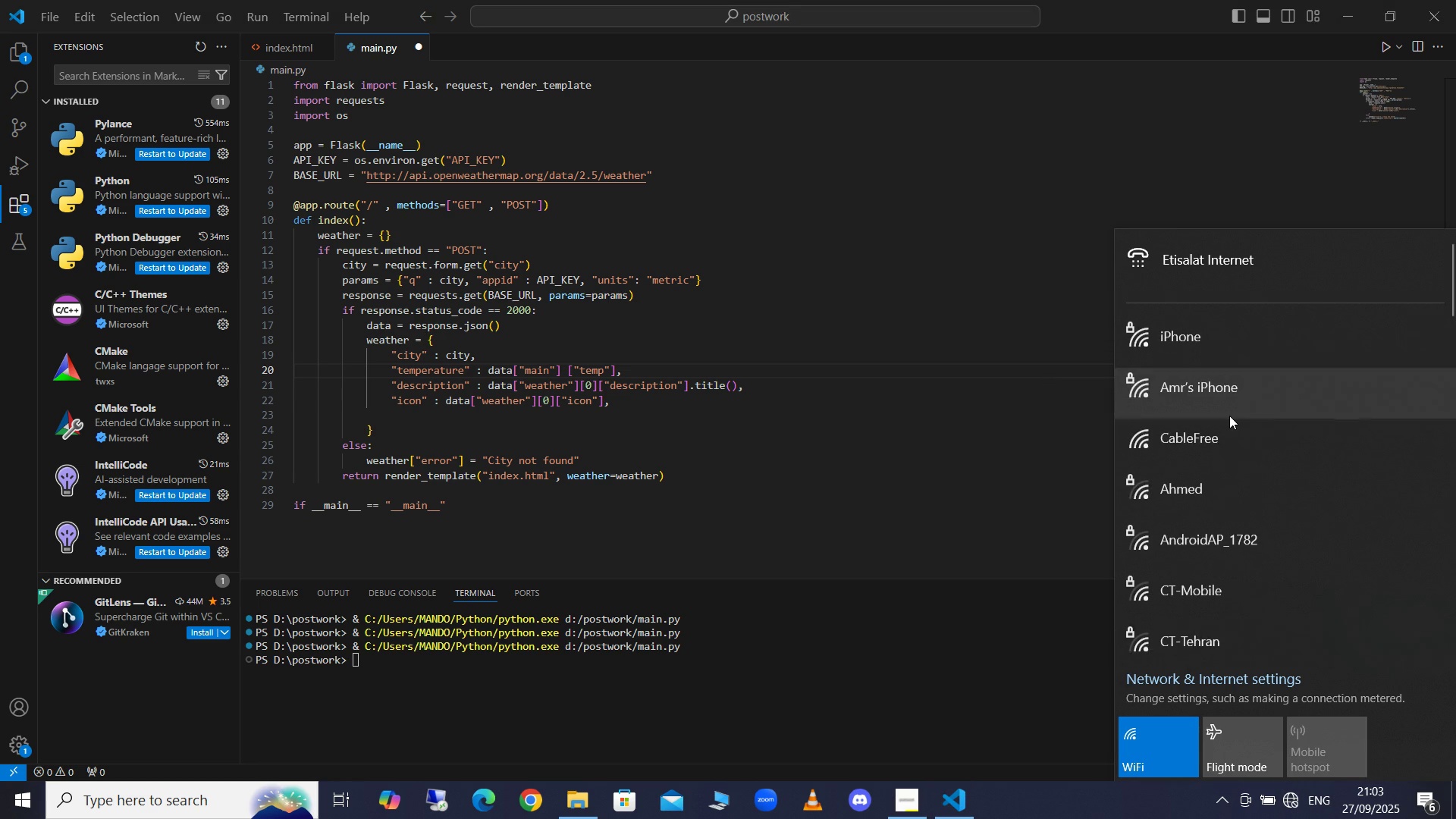 
mouse_move([1166, 486])
 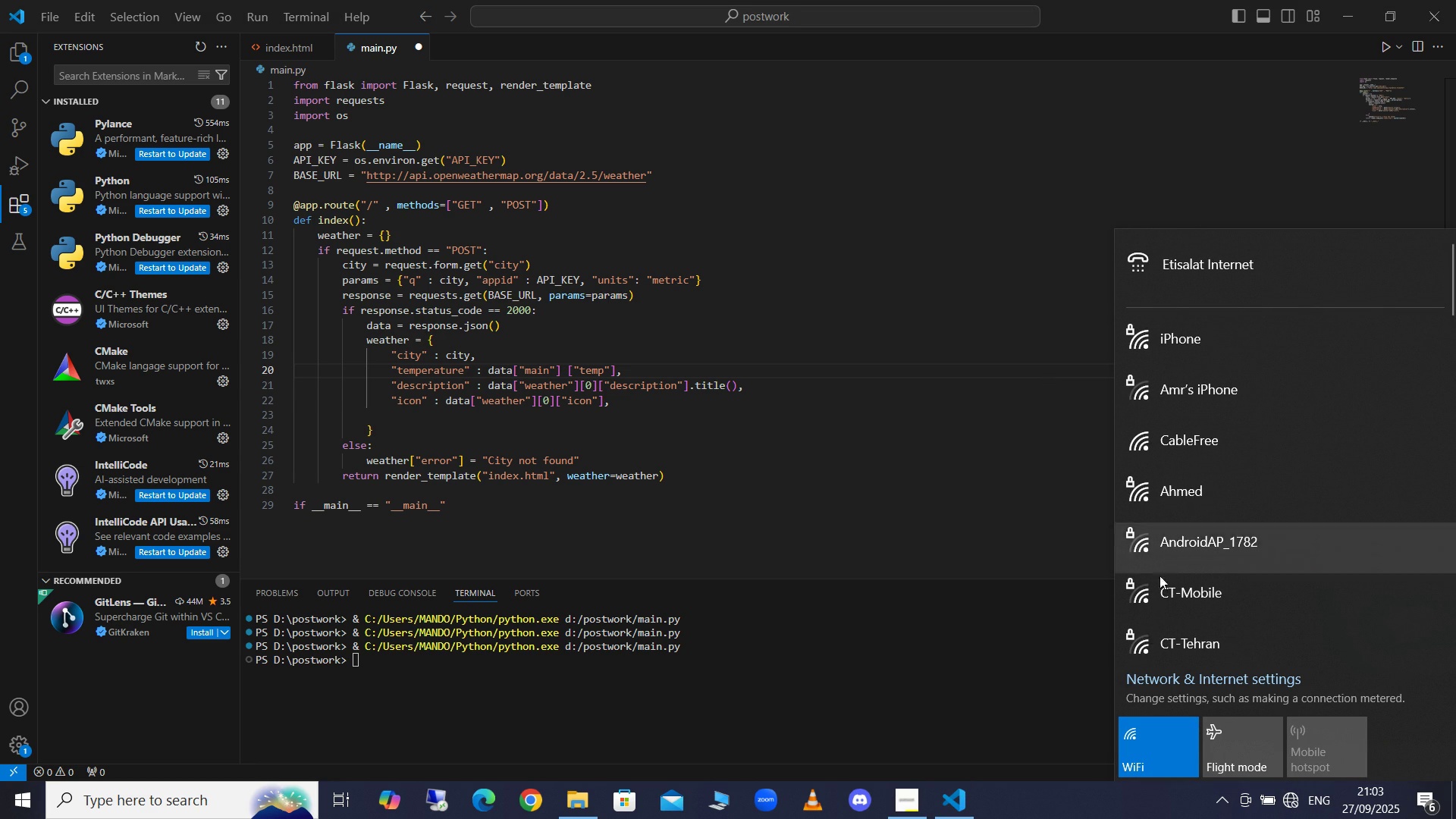 
left_click([1163, 707])
 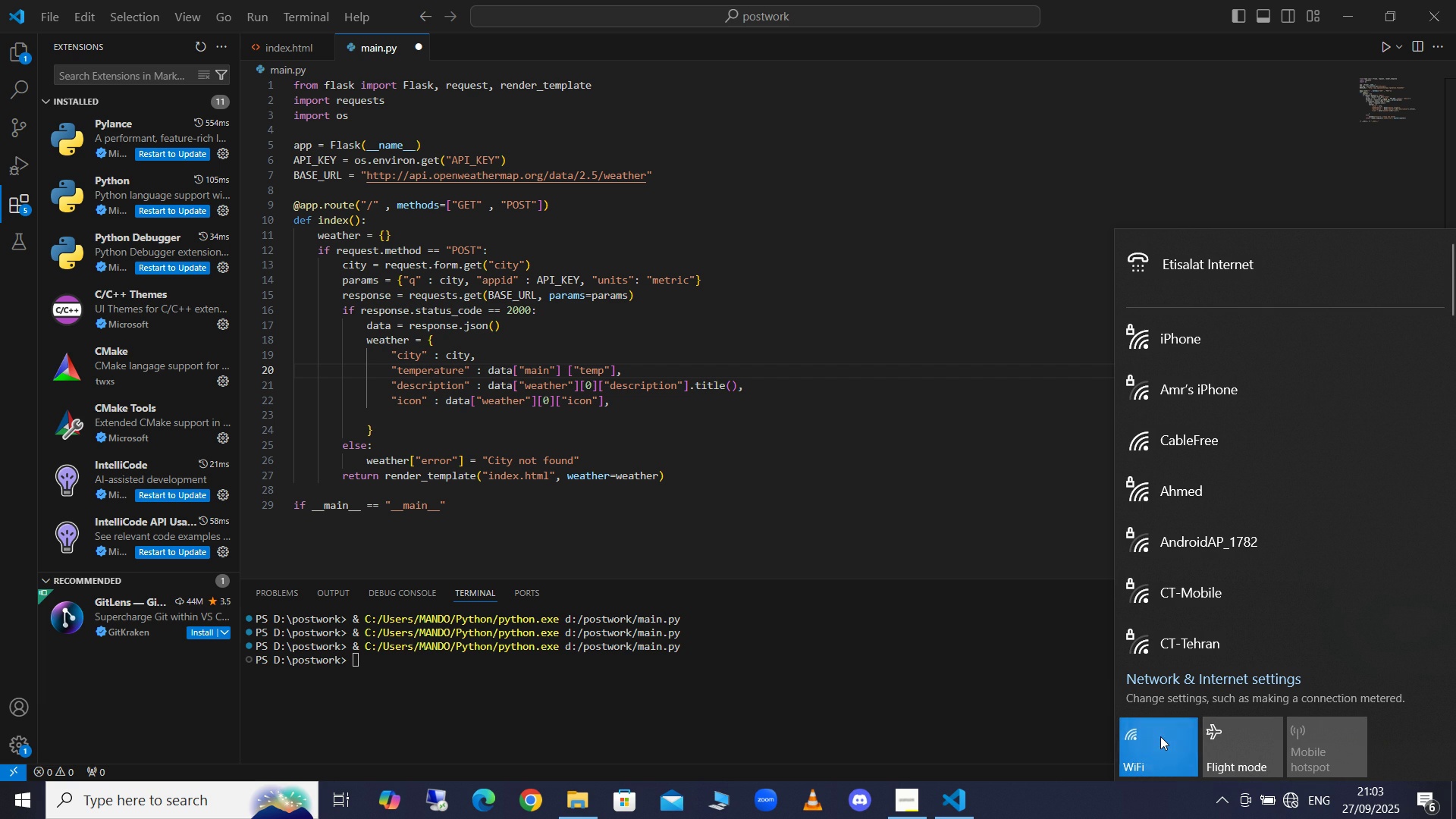 
left_click([1160, 736])
 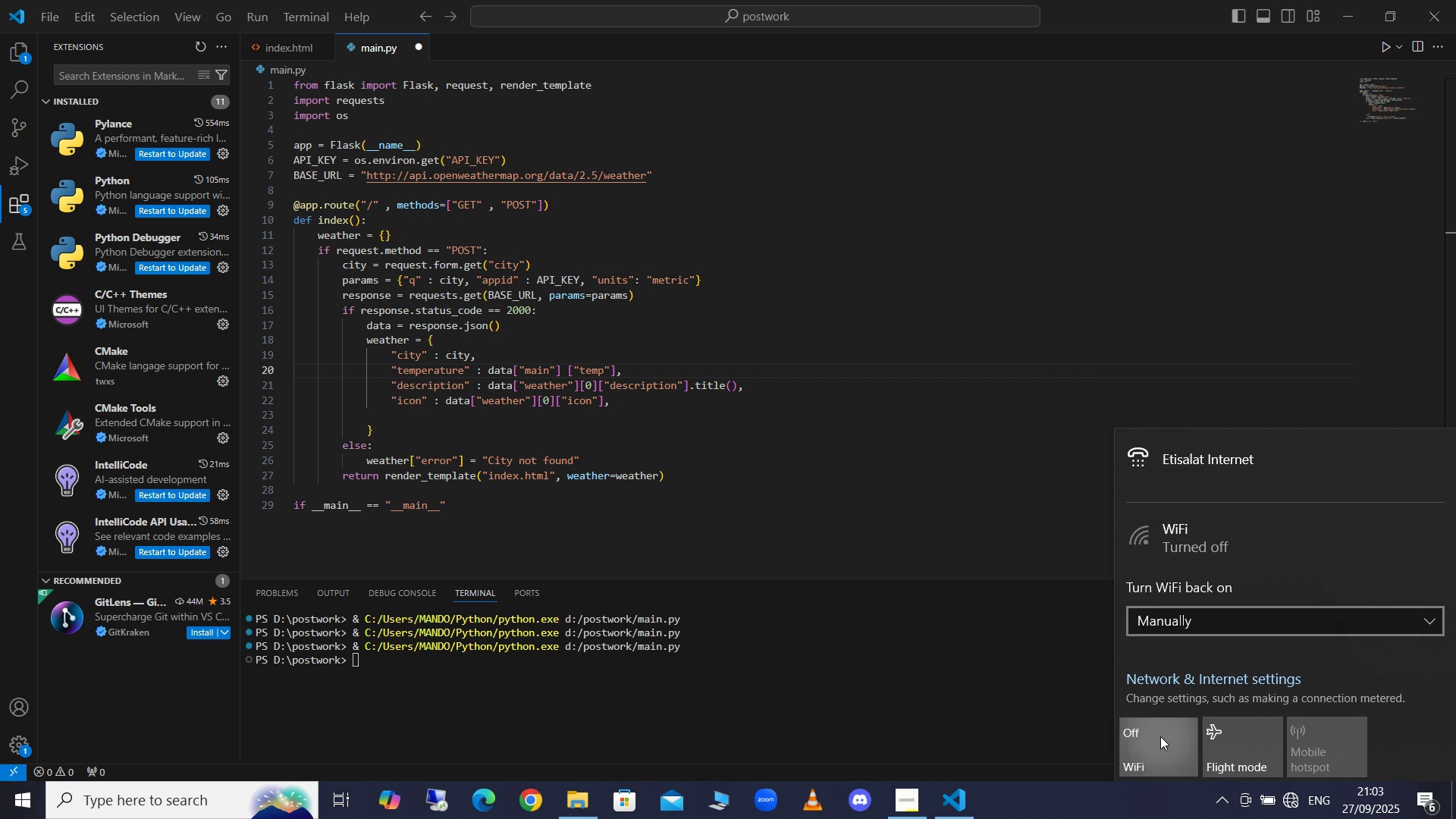 
left_click([1160, 736])
 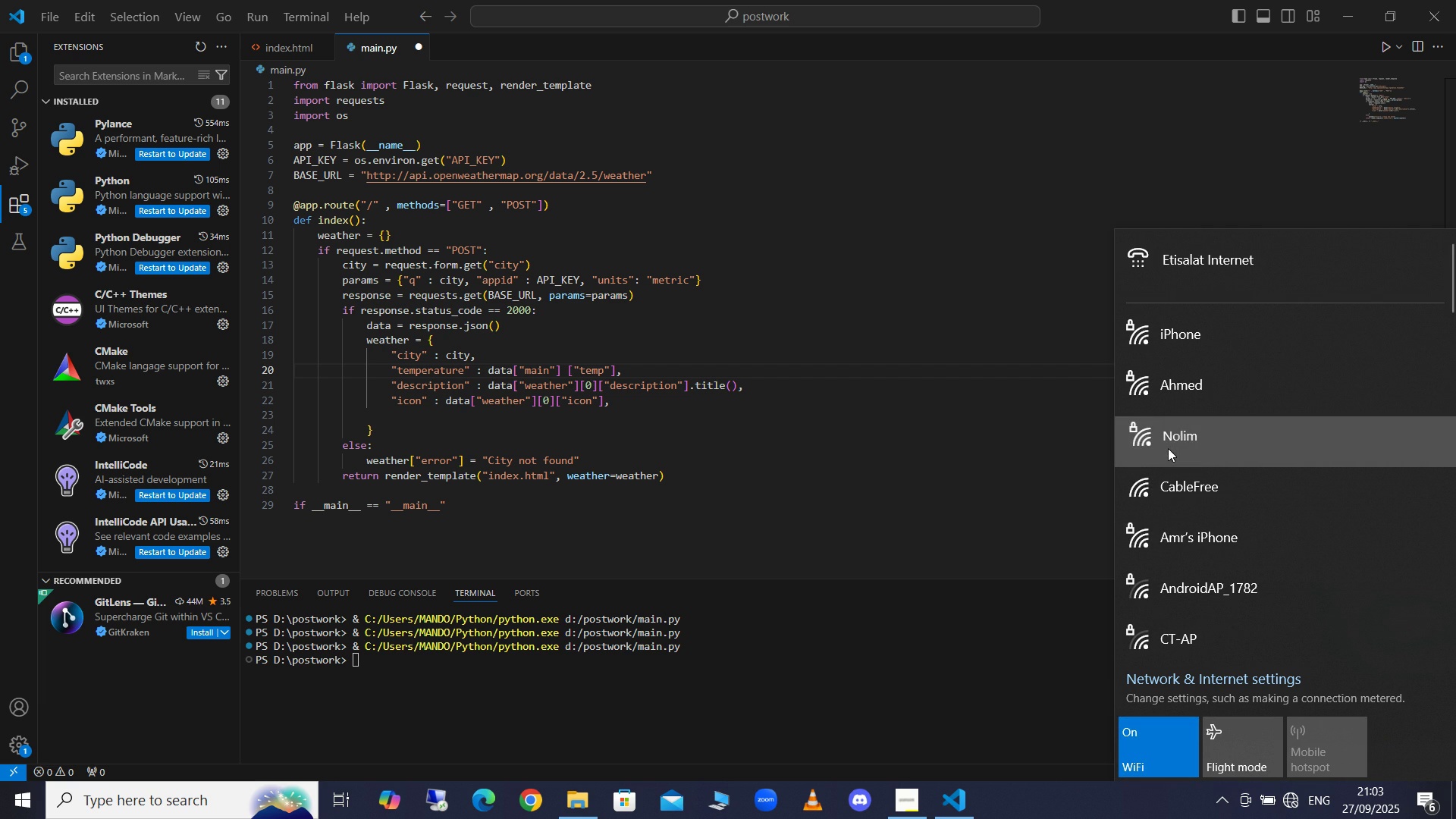 
left_click([1168, 448])
 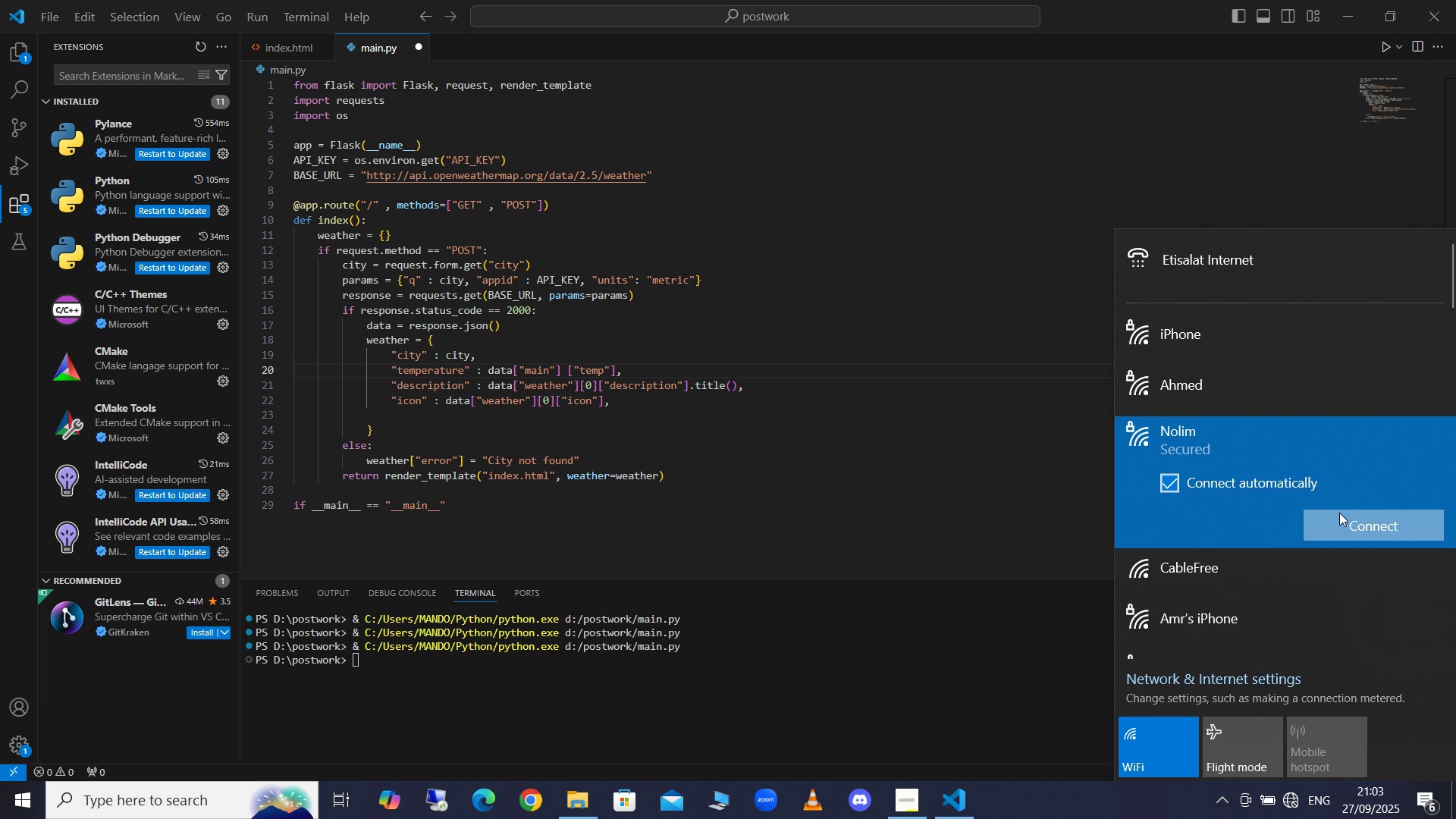 
left_click([1339, 513])
 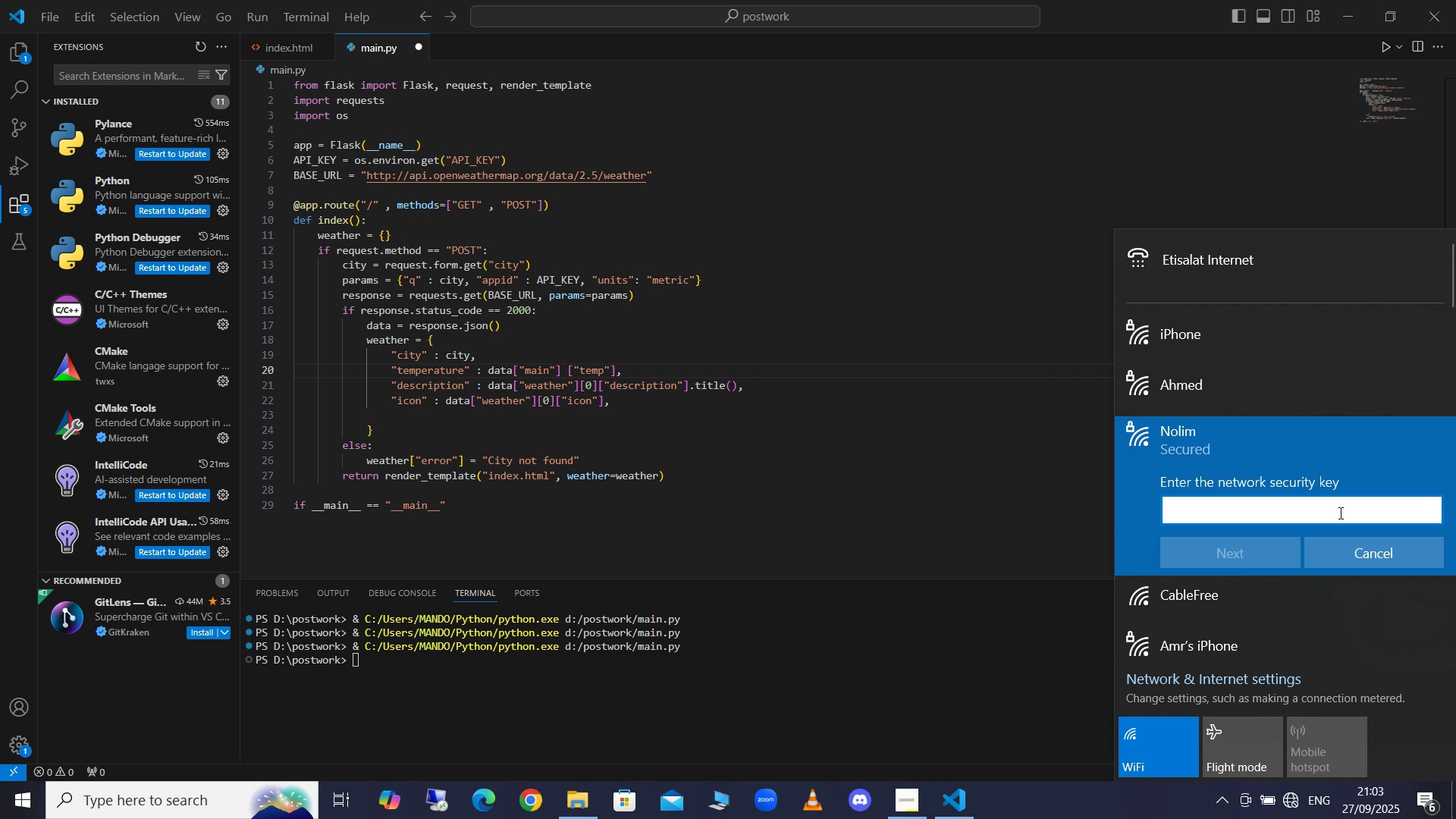 
type(Tparallaxx)
 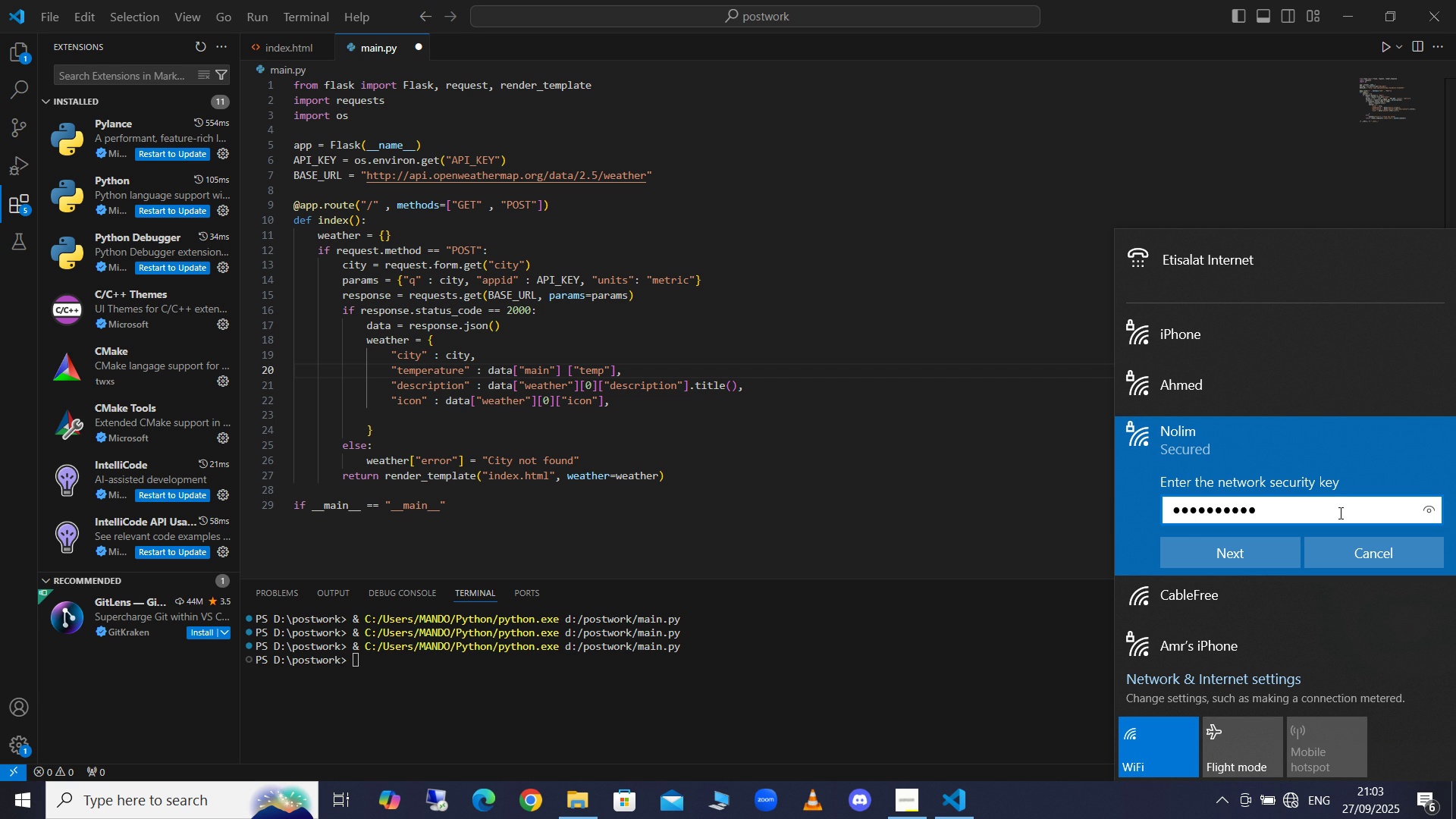 
key(Shift+ShiftRight)
 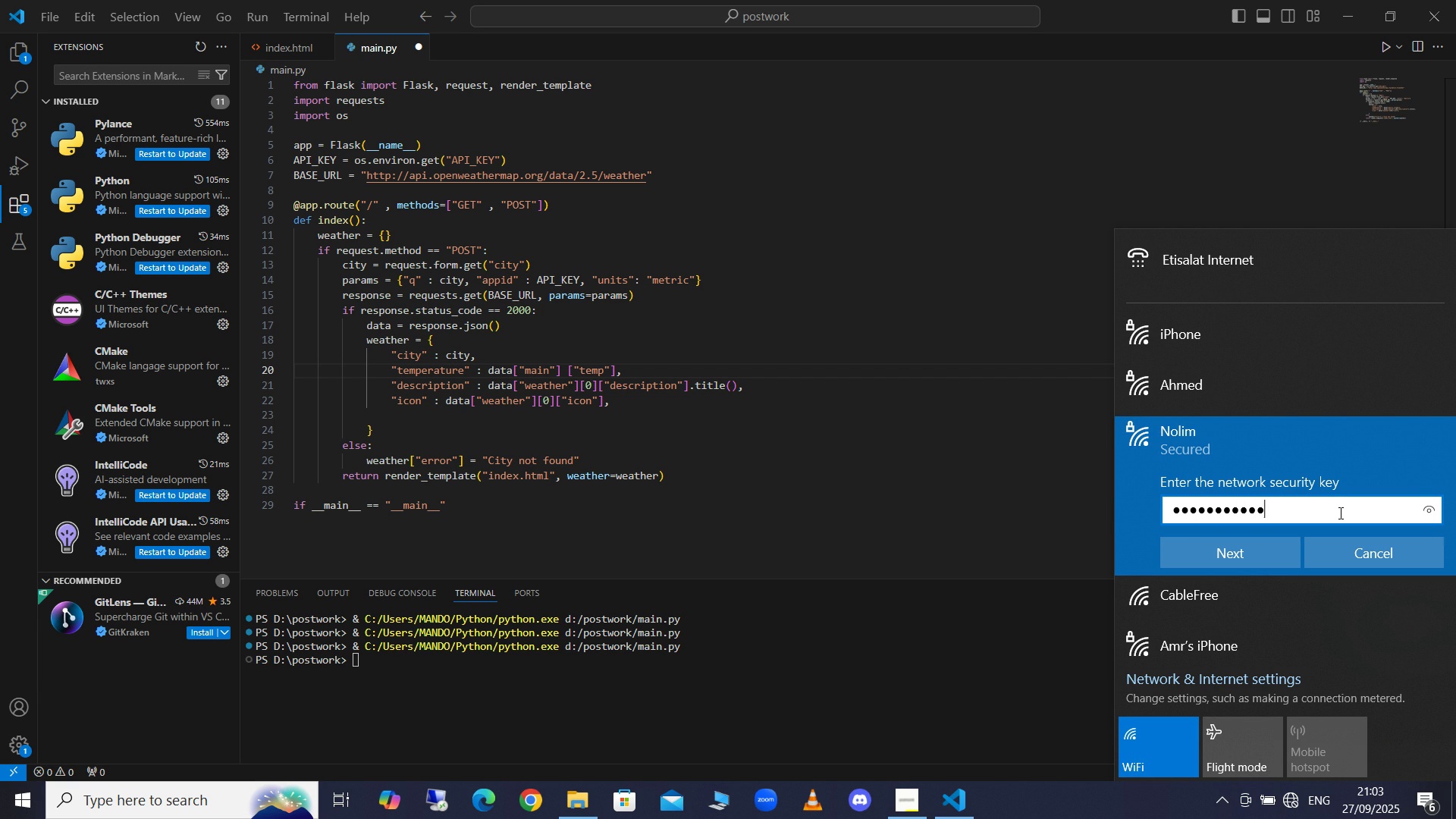 
key(Shift+2)
 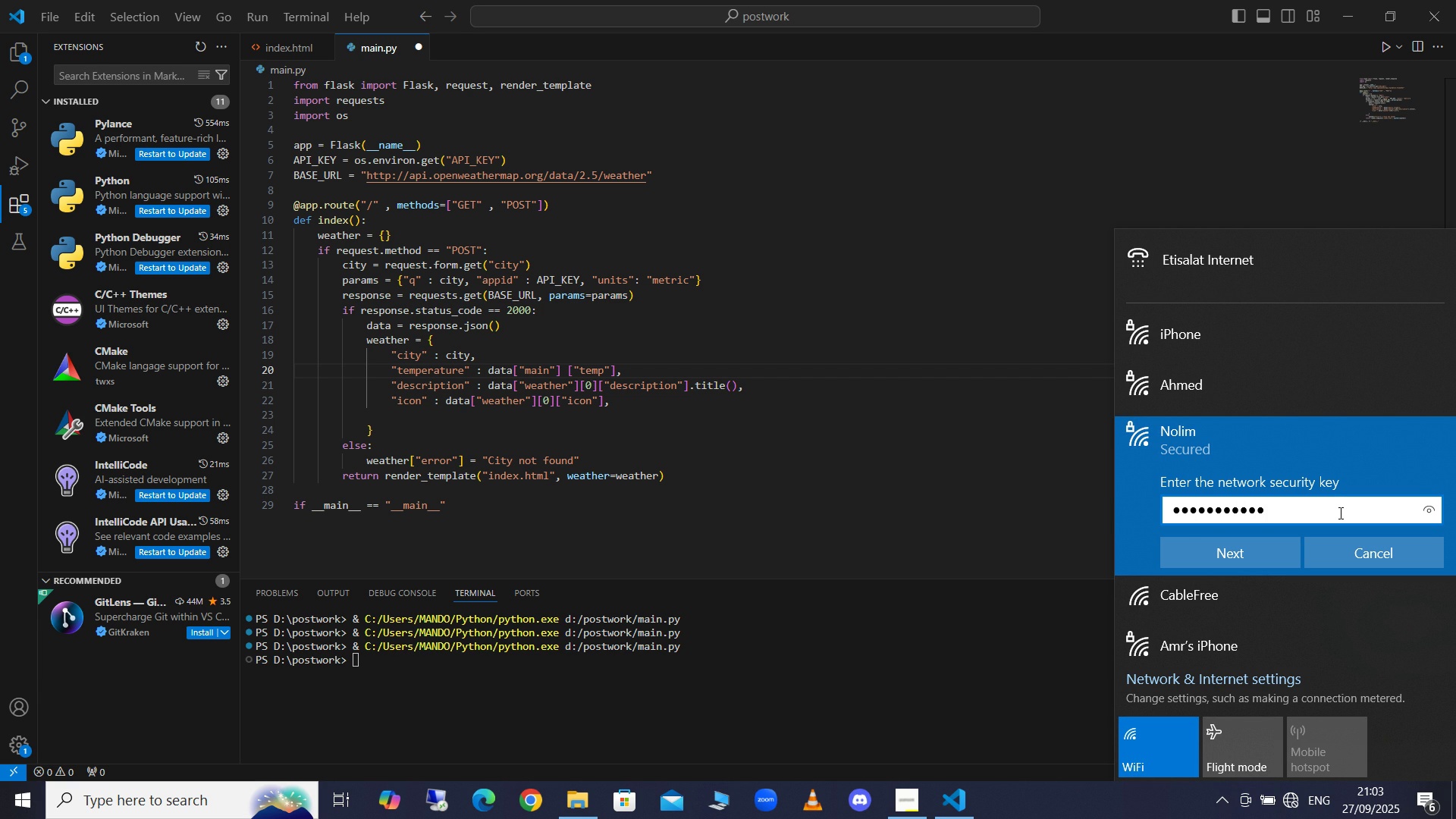 
key(Numpad8)
 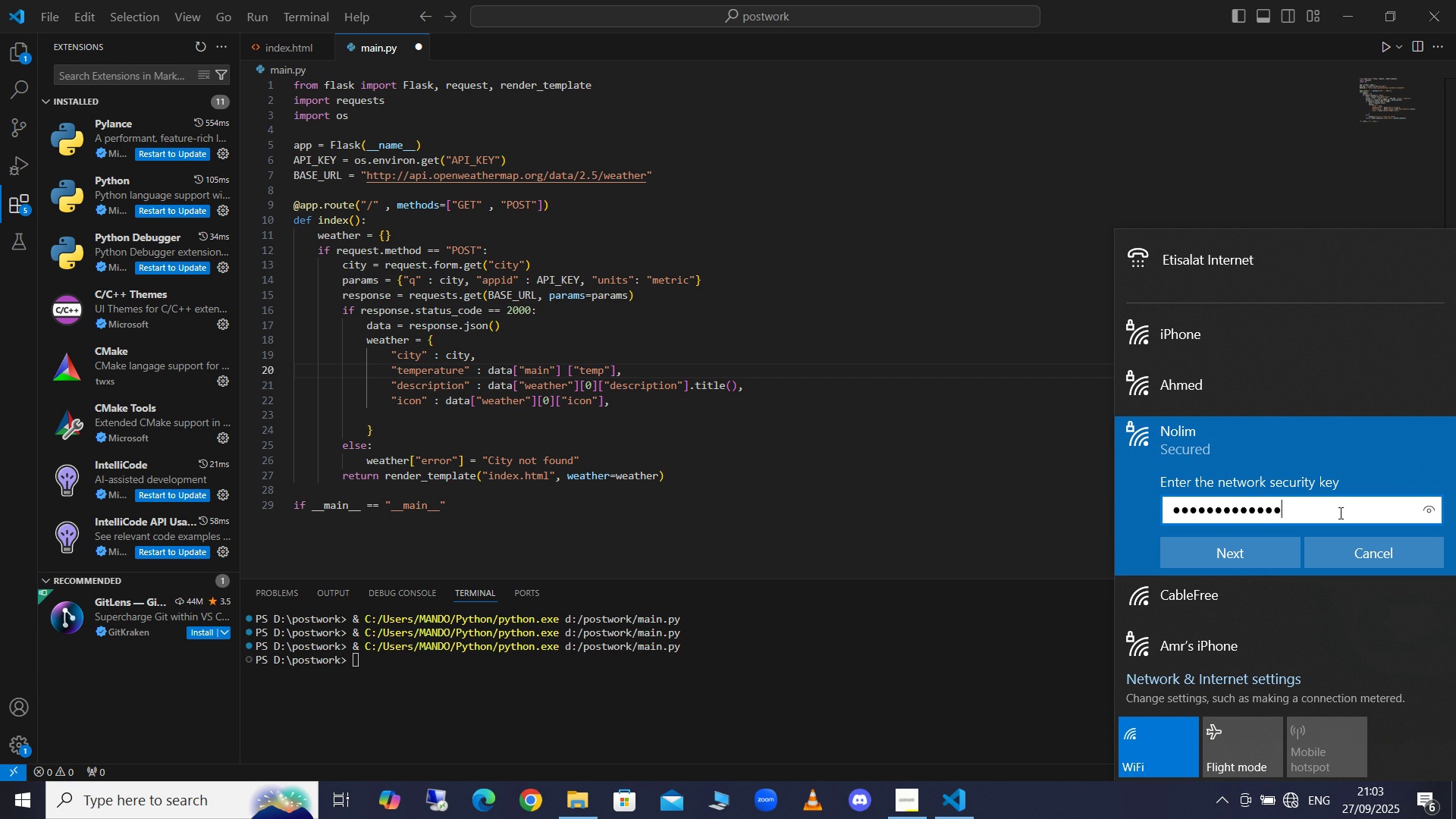 
key(Numpad4)
 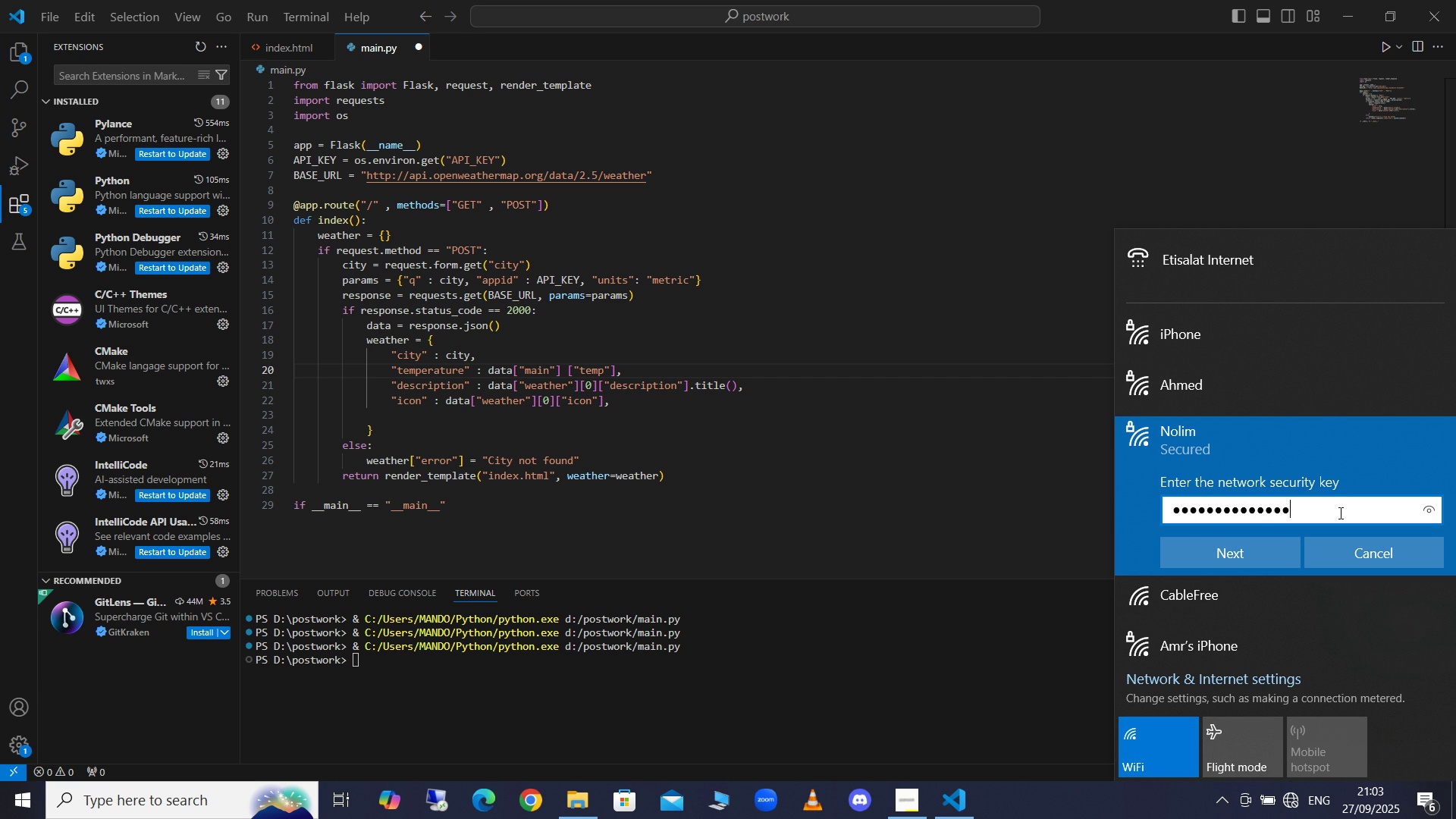 
key(Numpad9)
 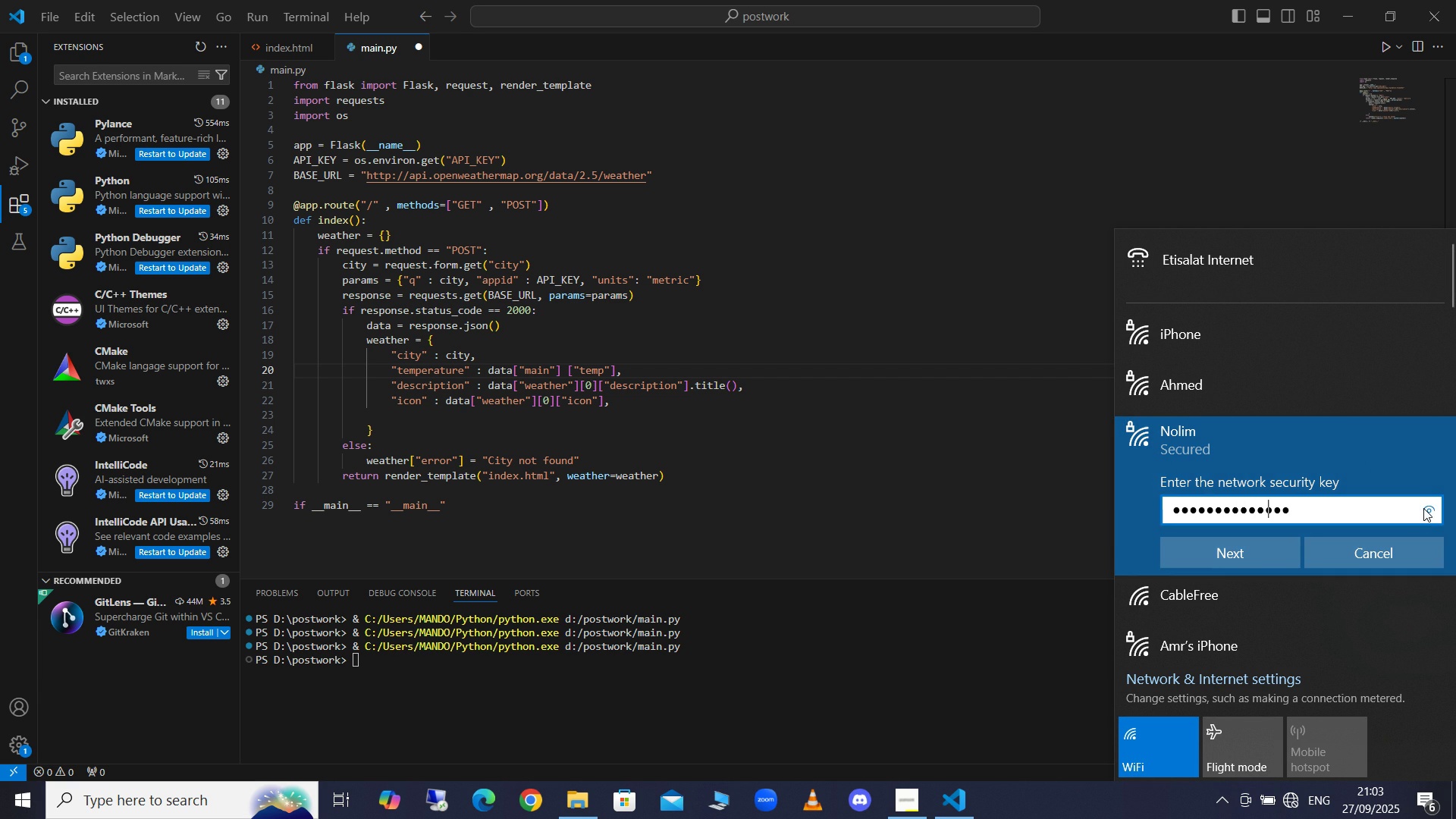 
left_click([1423, 508])
 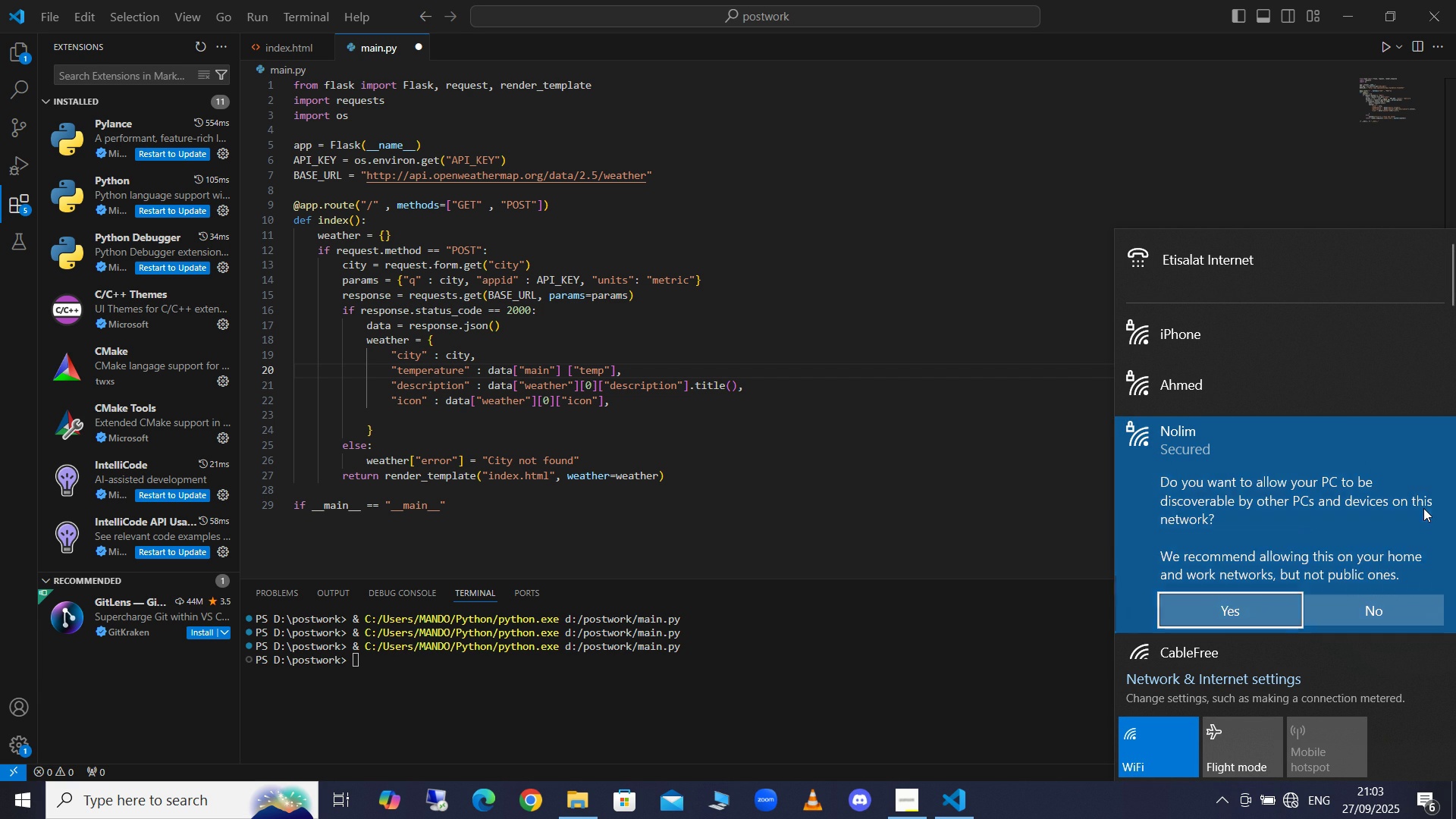 
key(Enter)
 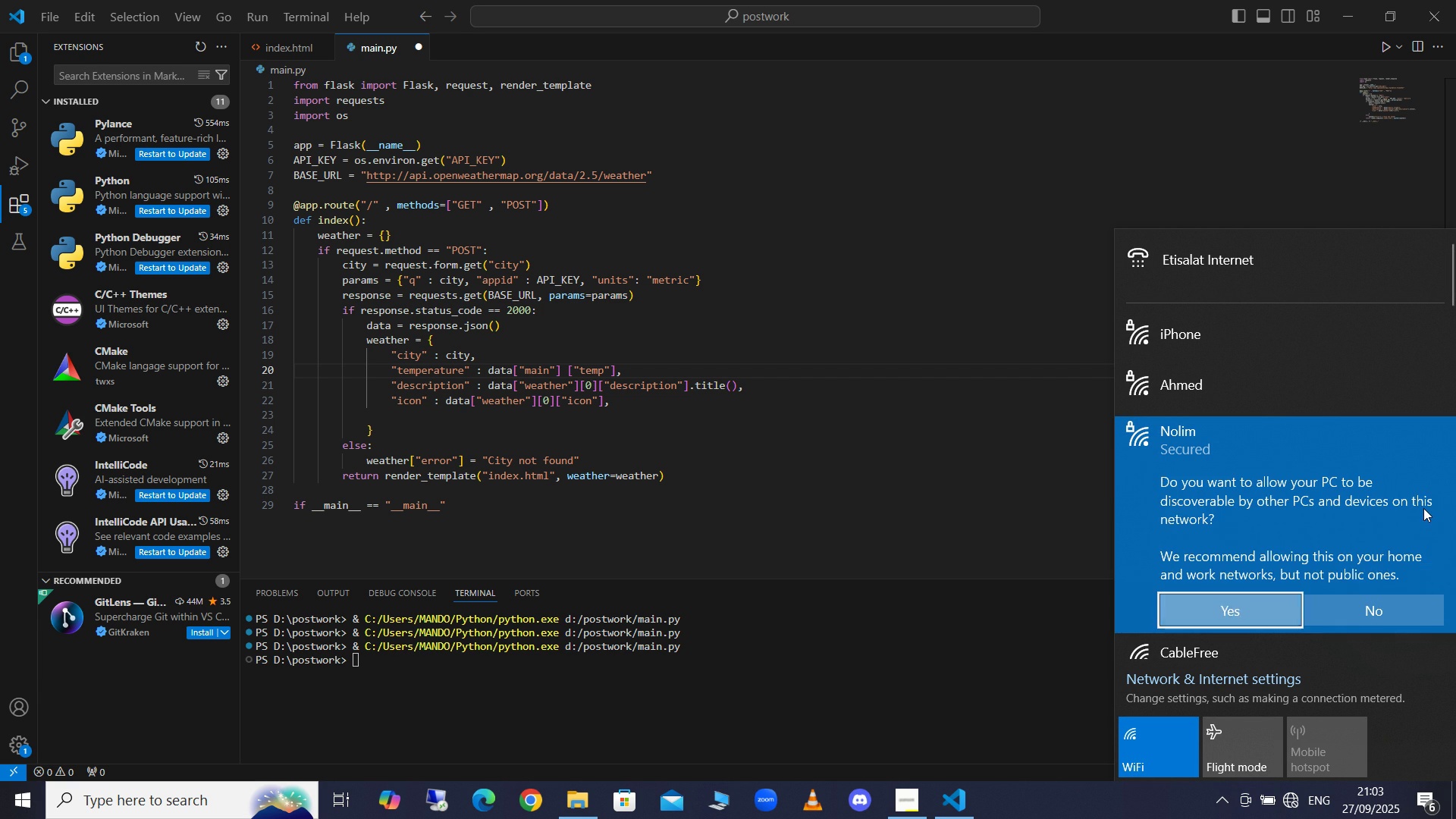 
key(Enter)